 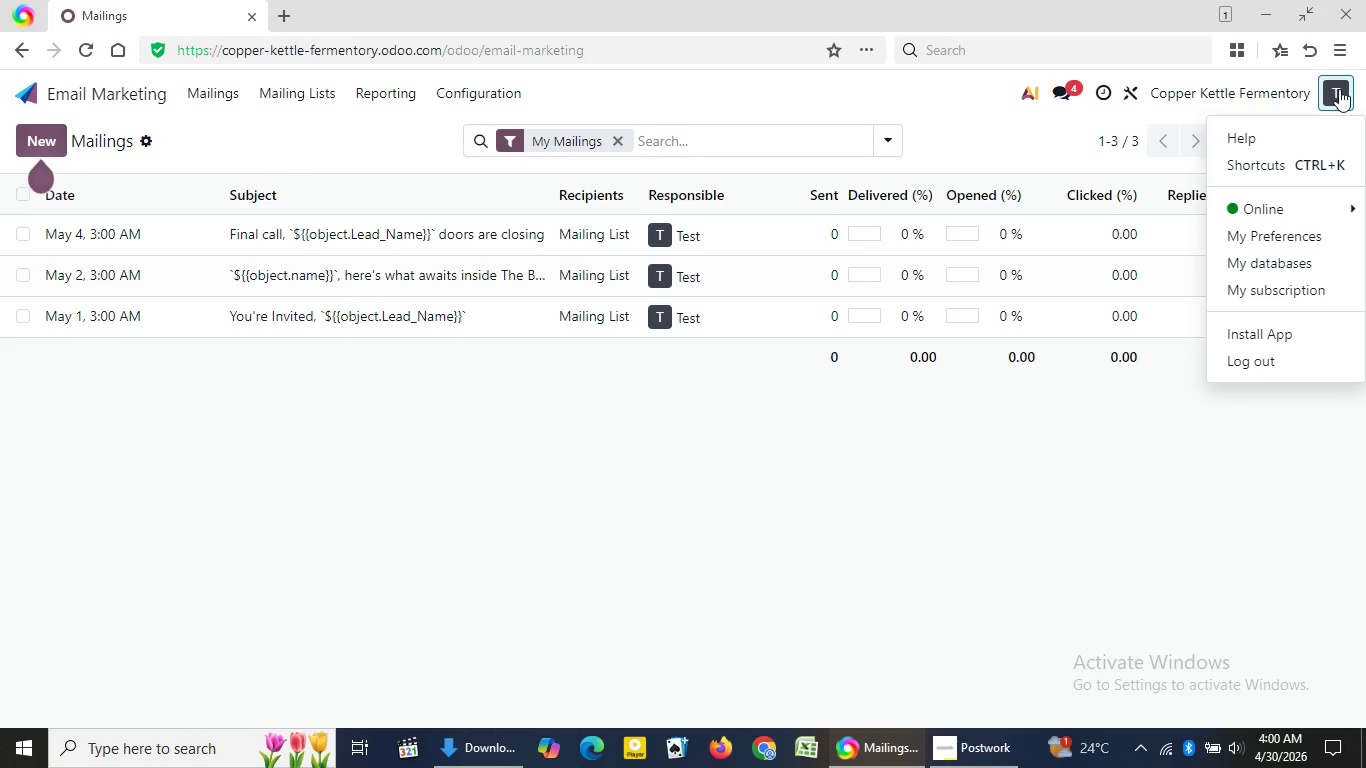 
left_click([1059, 511])
 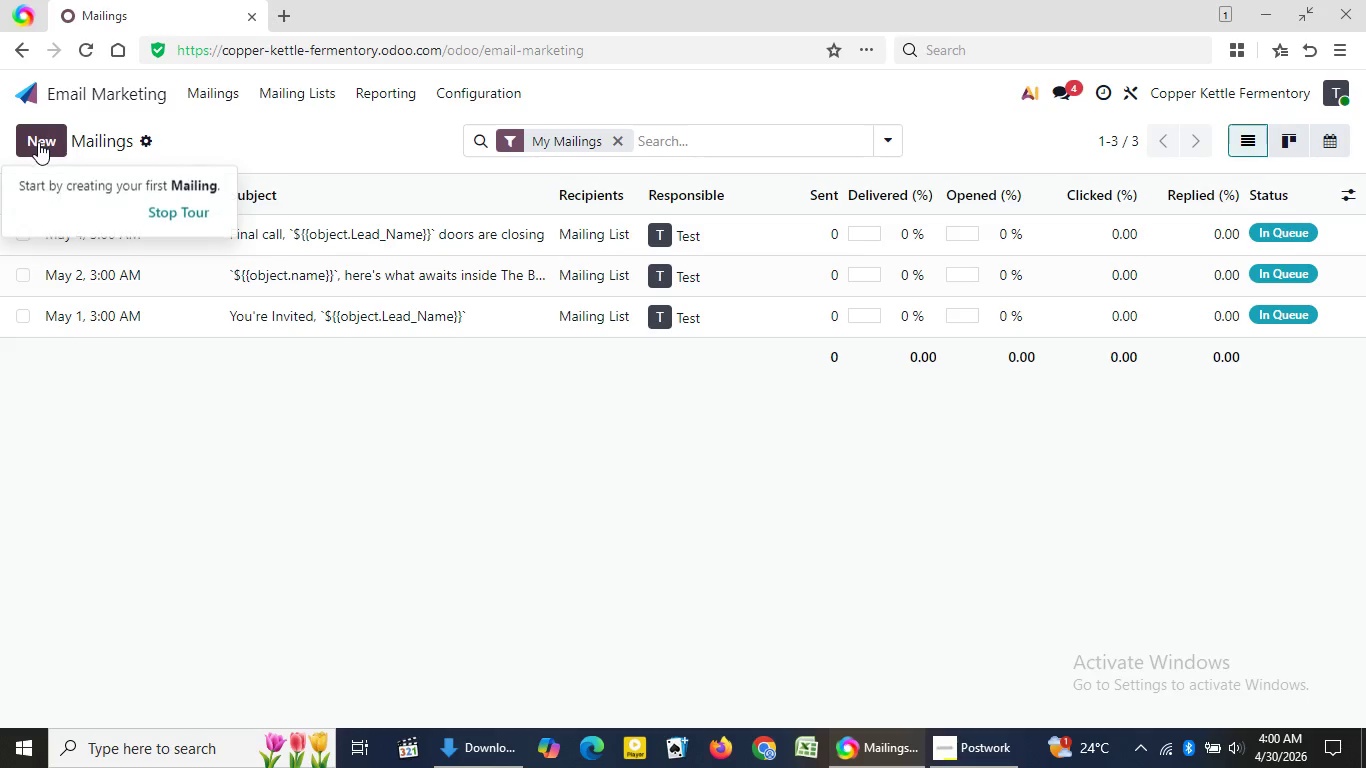 
left_click([38, 142])
 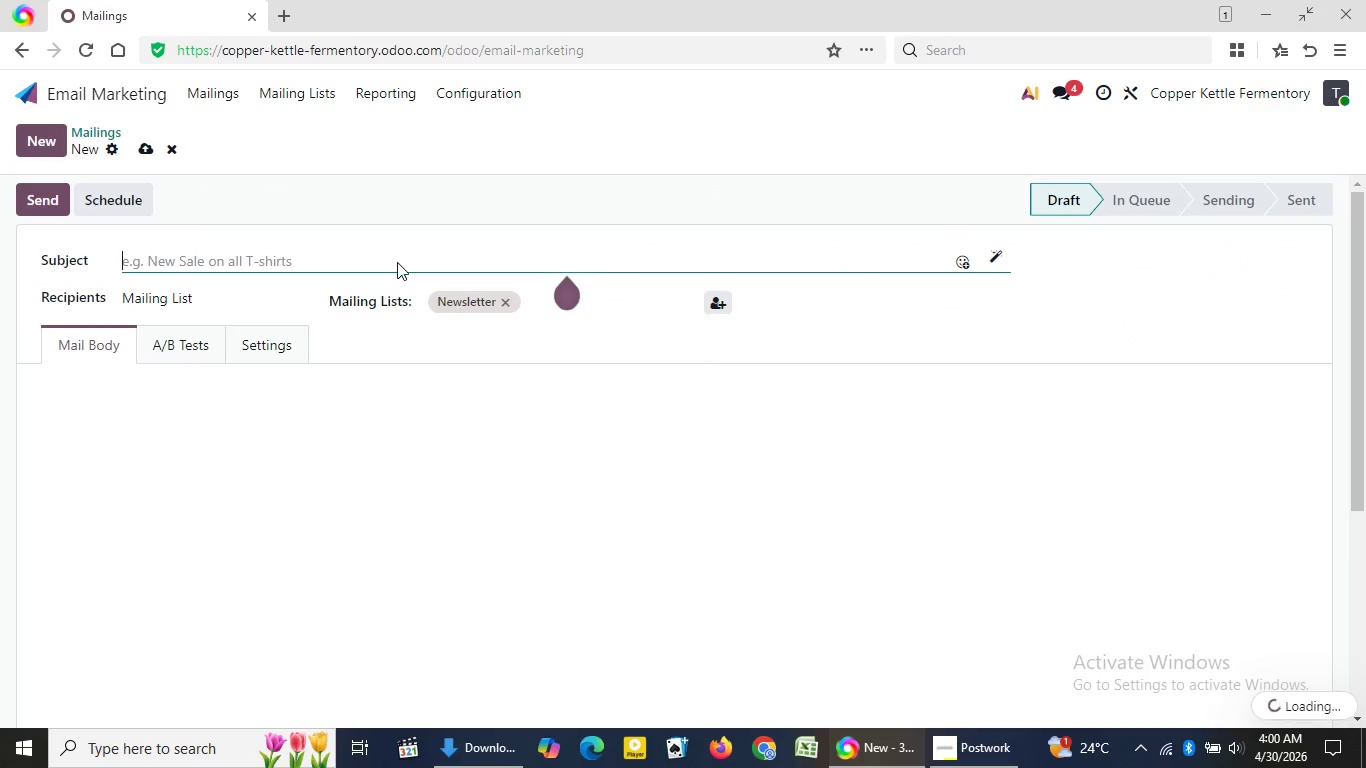 
mouse_move([366, 367])
 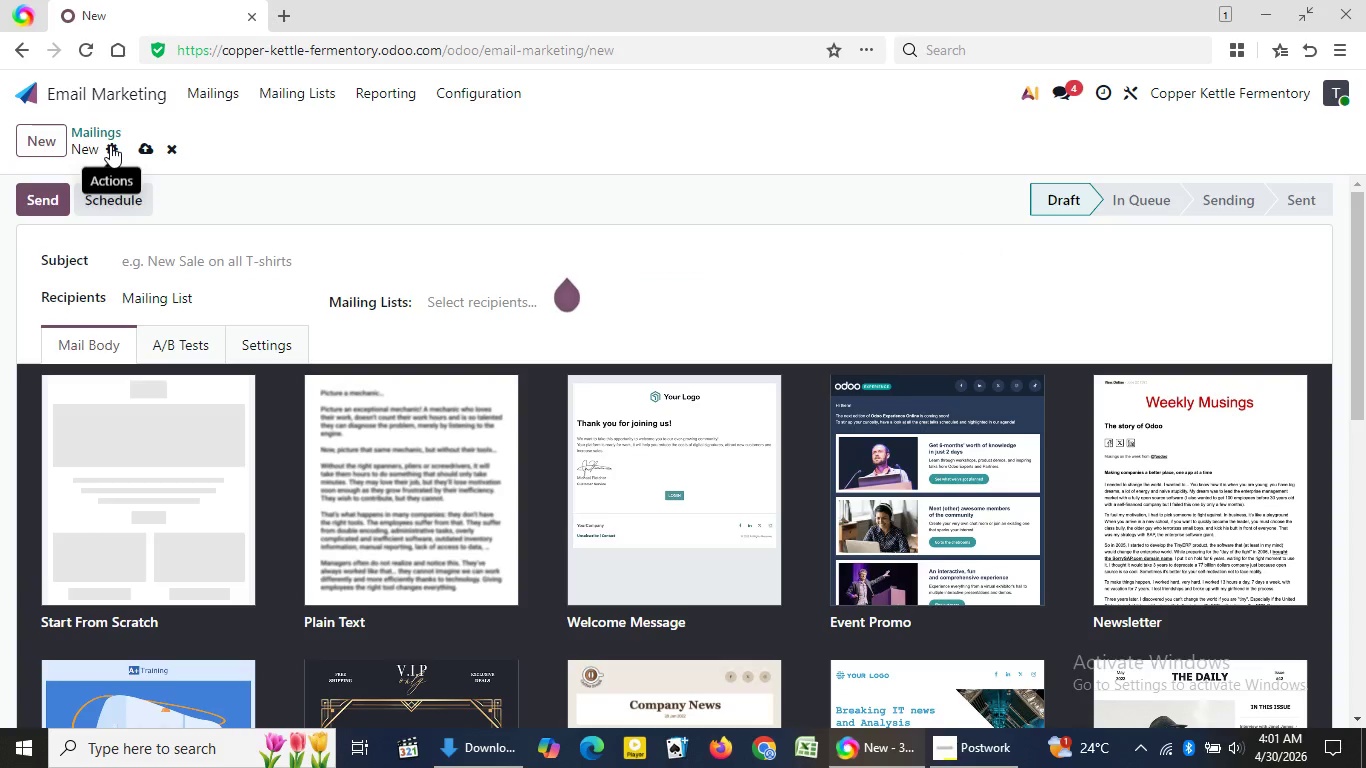 
left_click([110, 145])
 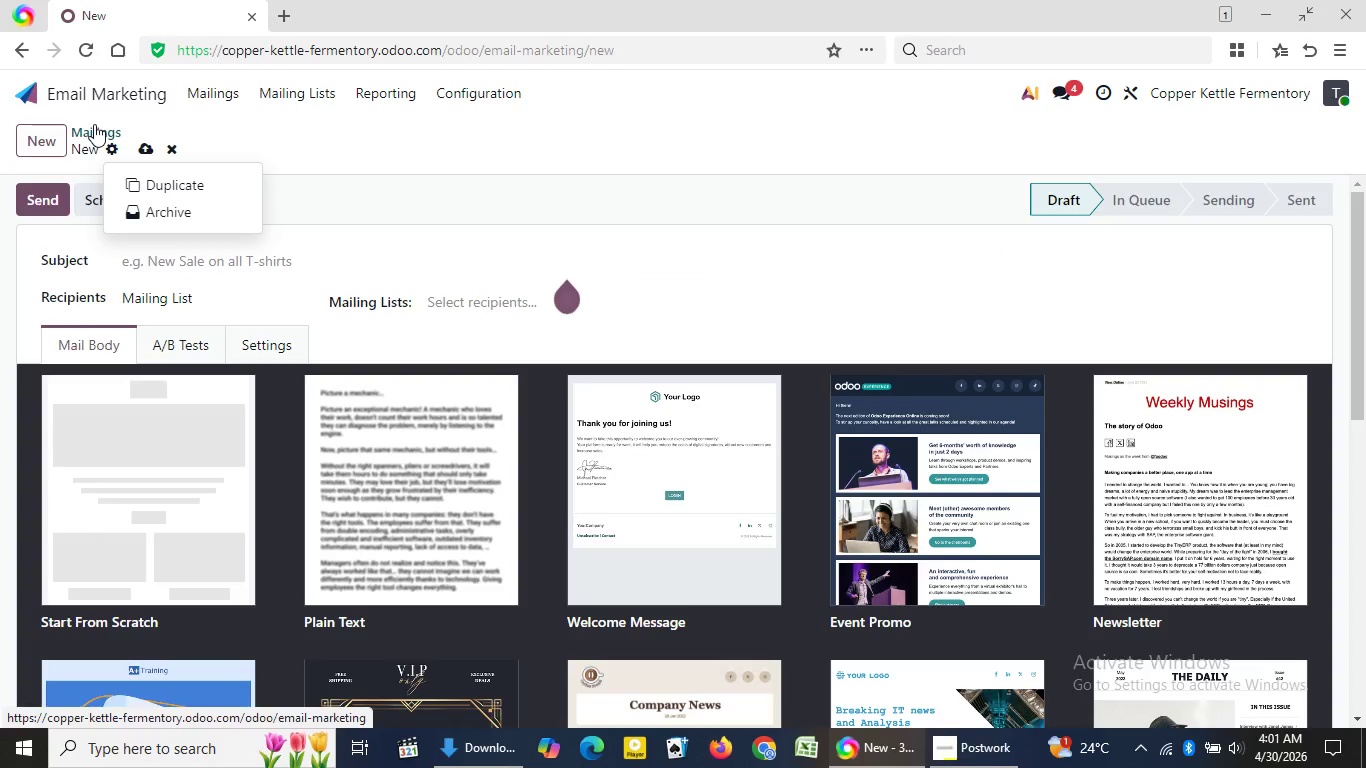 
left_click([94, 125])
 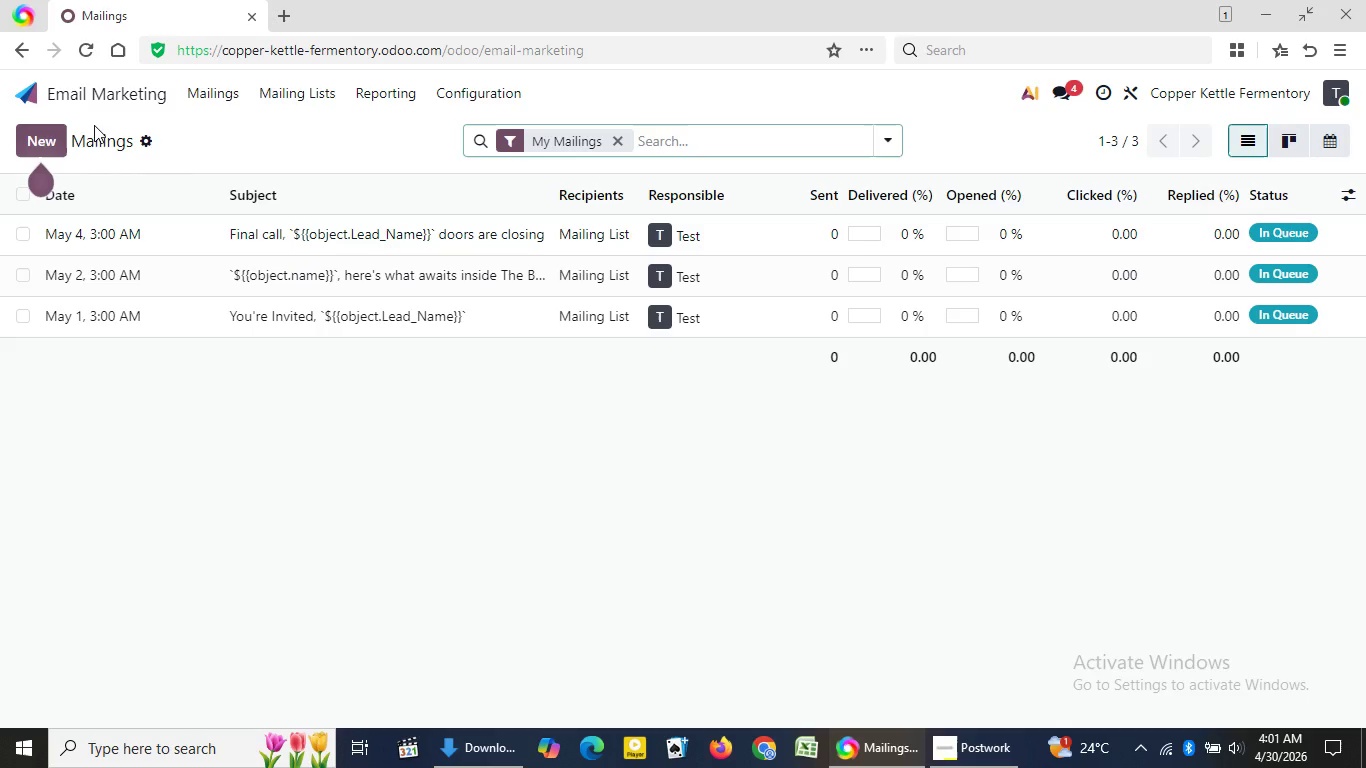 
wait(13.58)
 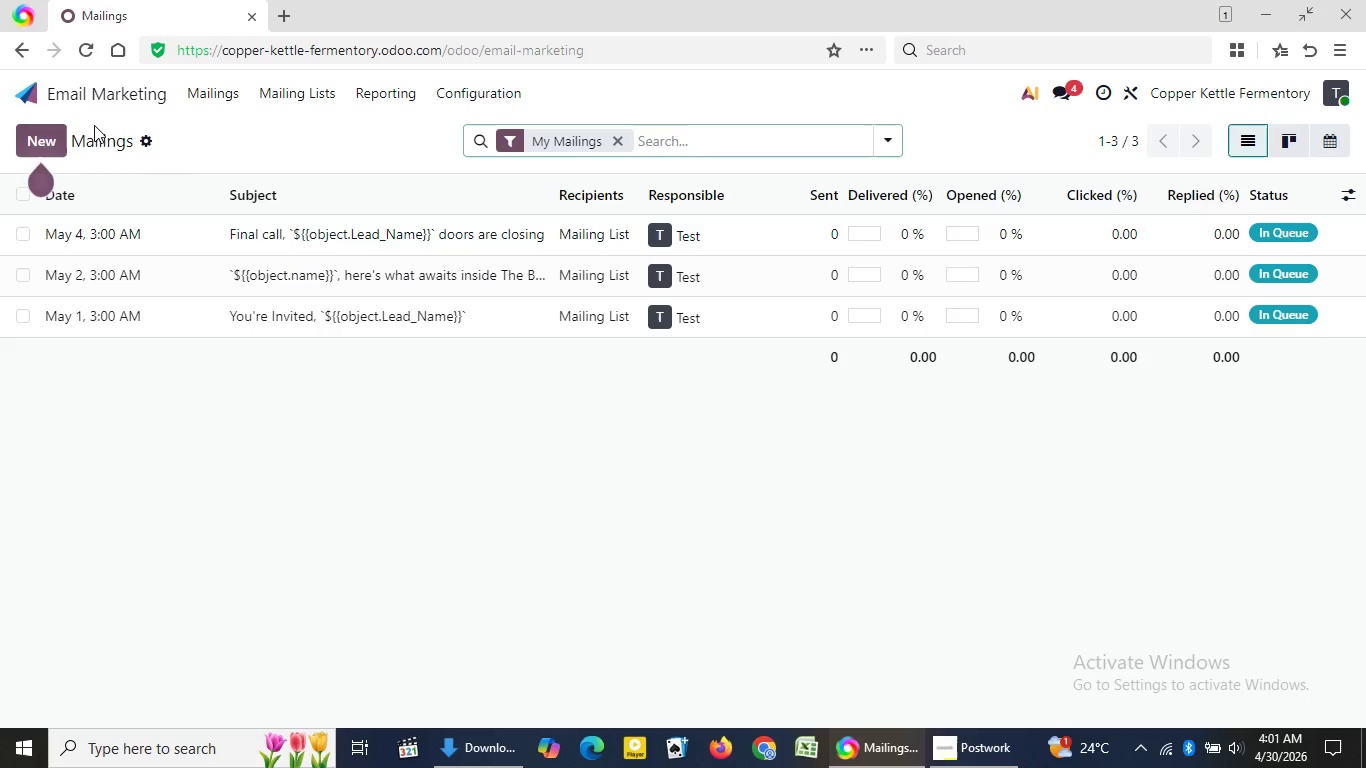 
left_click([1354, 190])
 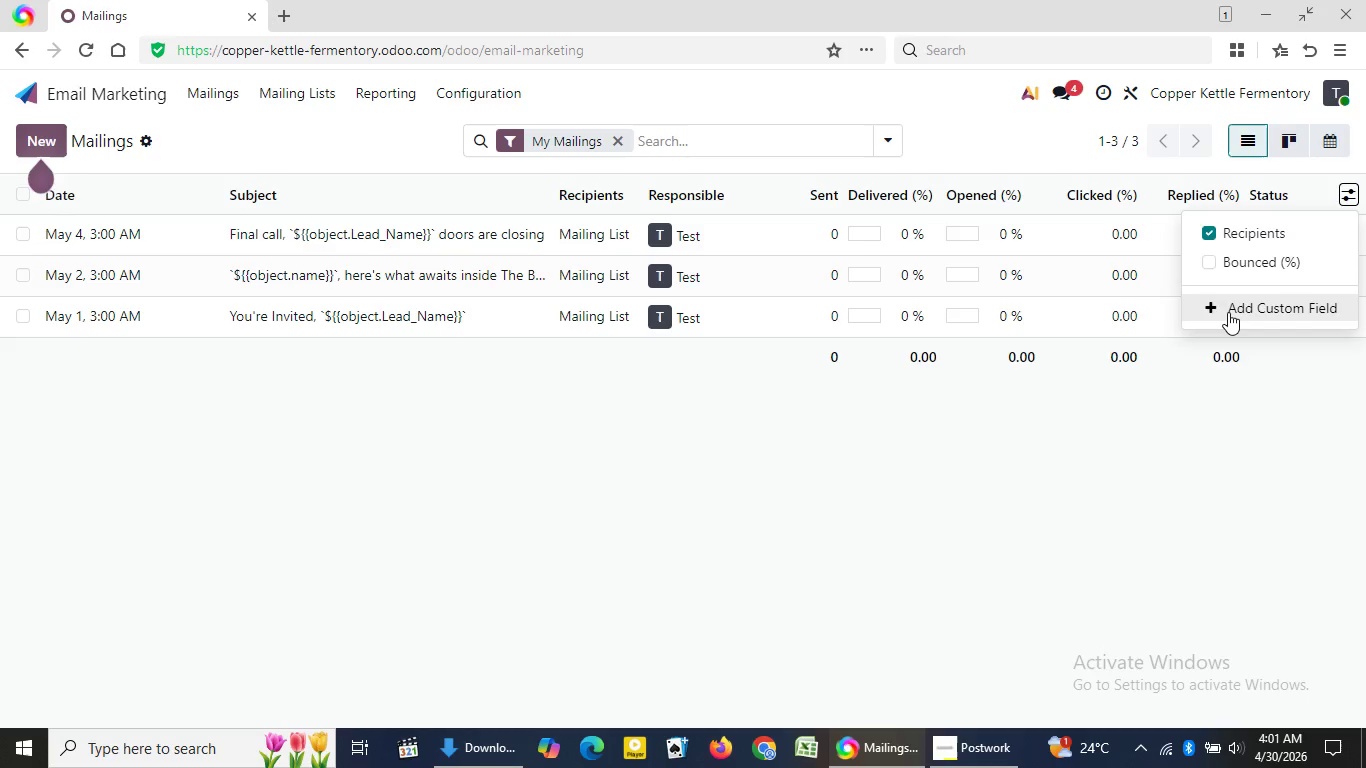 
left_click([1228, 312])
 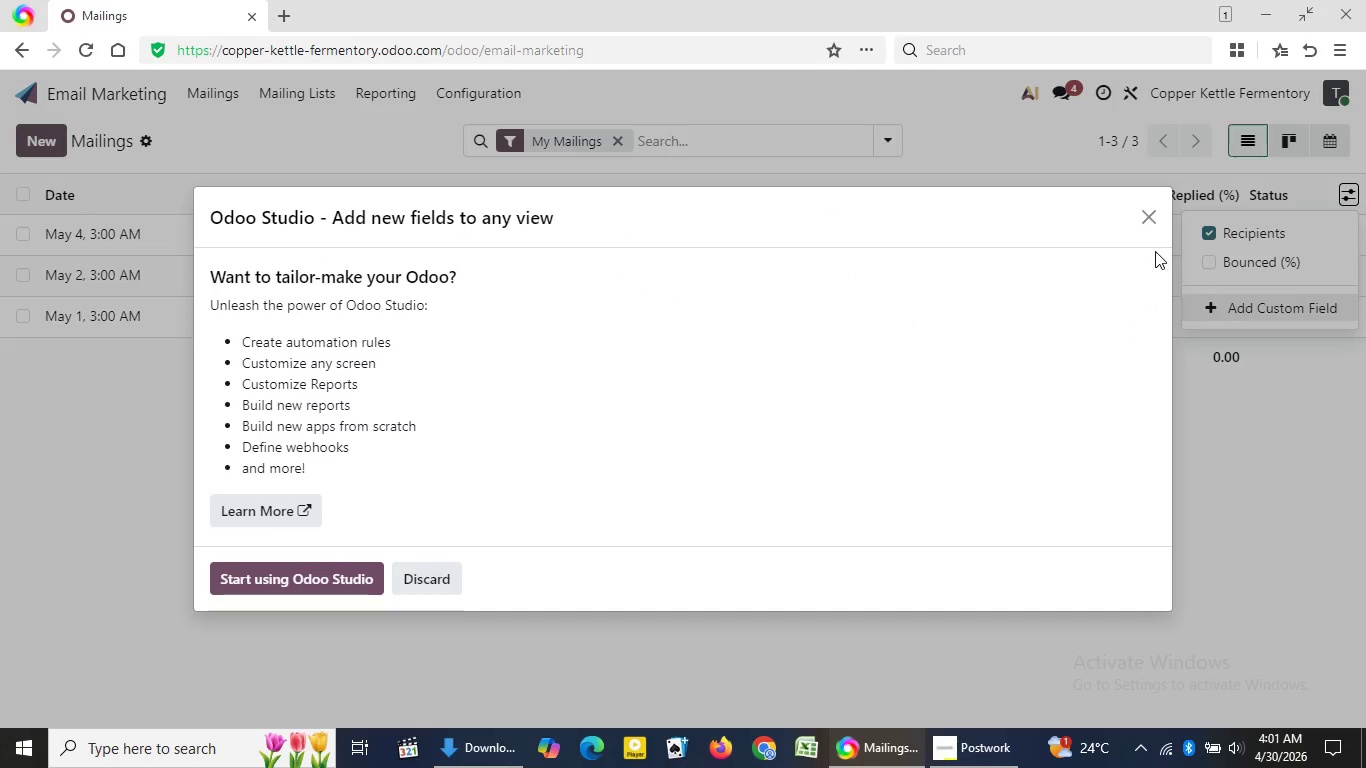 
left_click([1148, 212])
 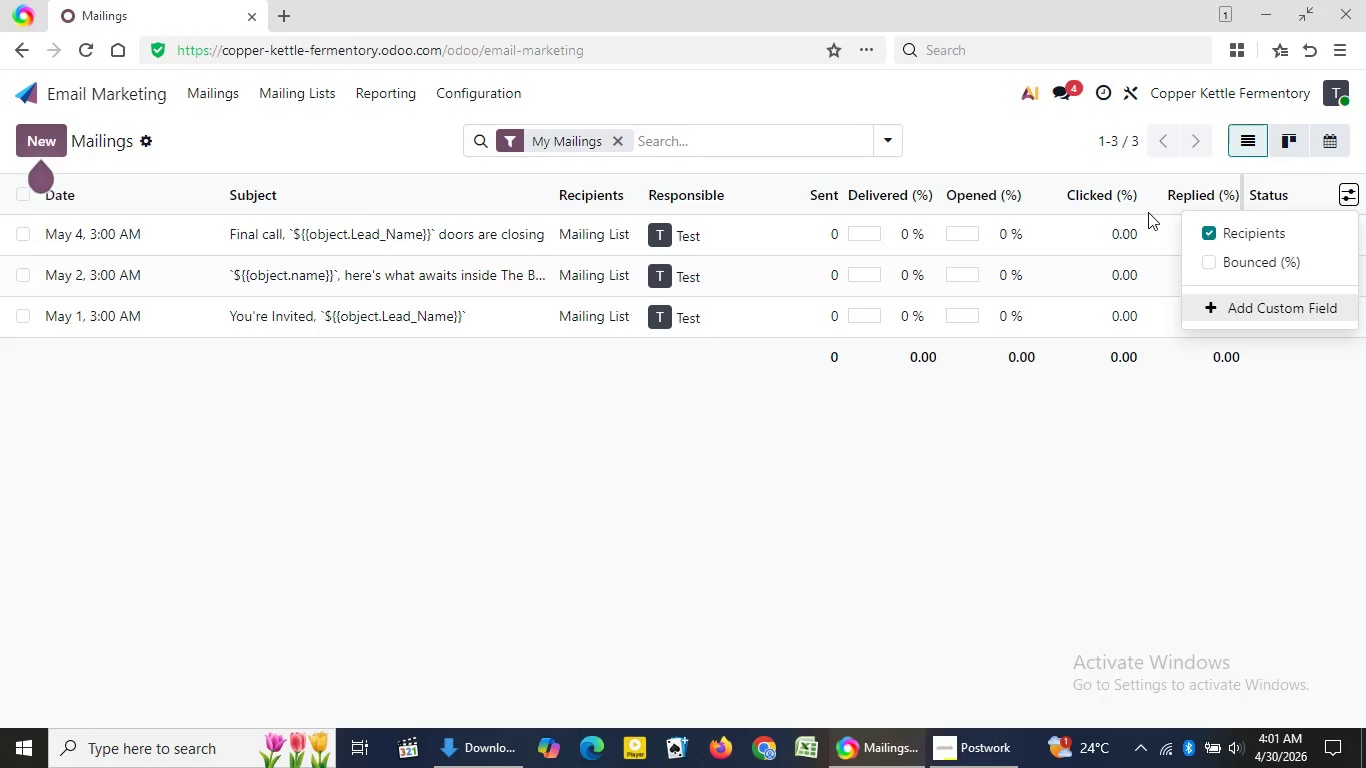 
wait(8.72)
 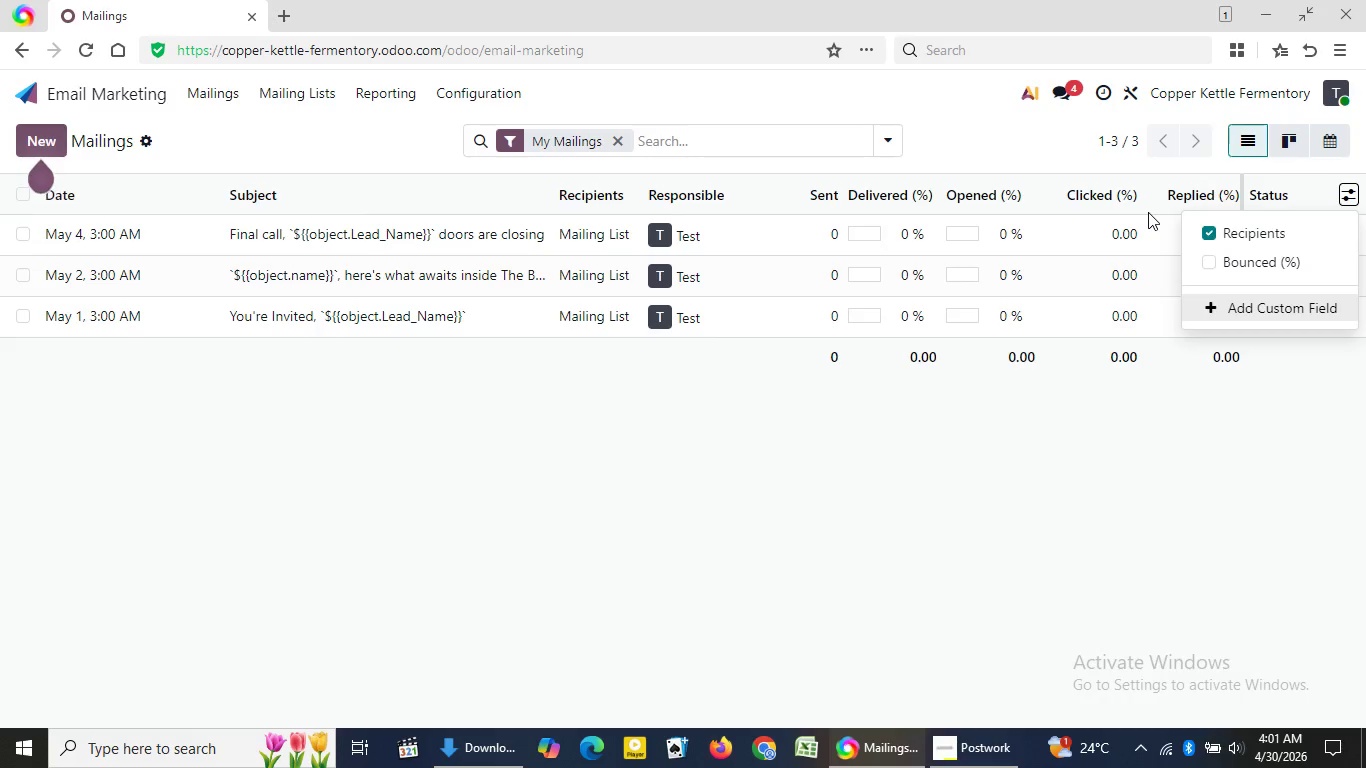 
left_click([951, 750])